 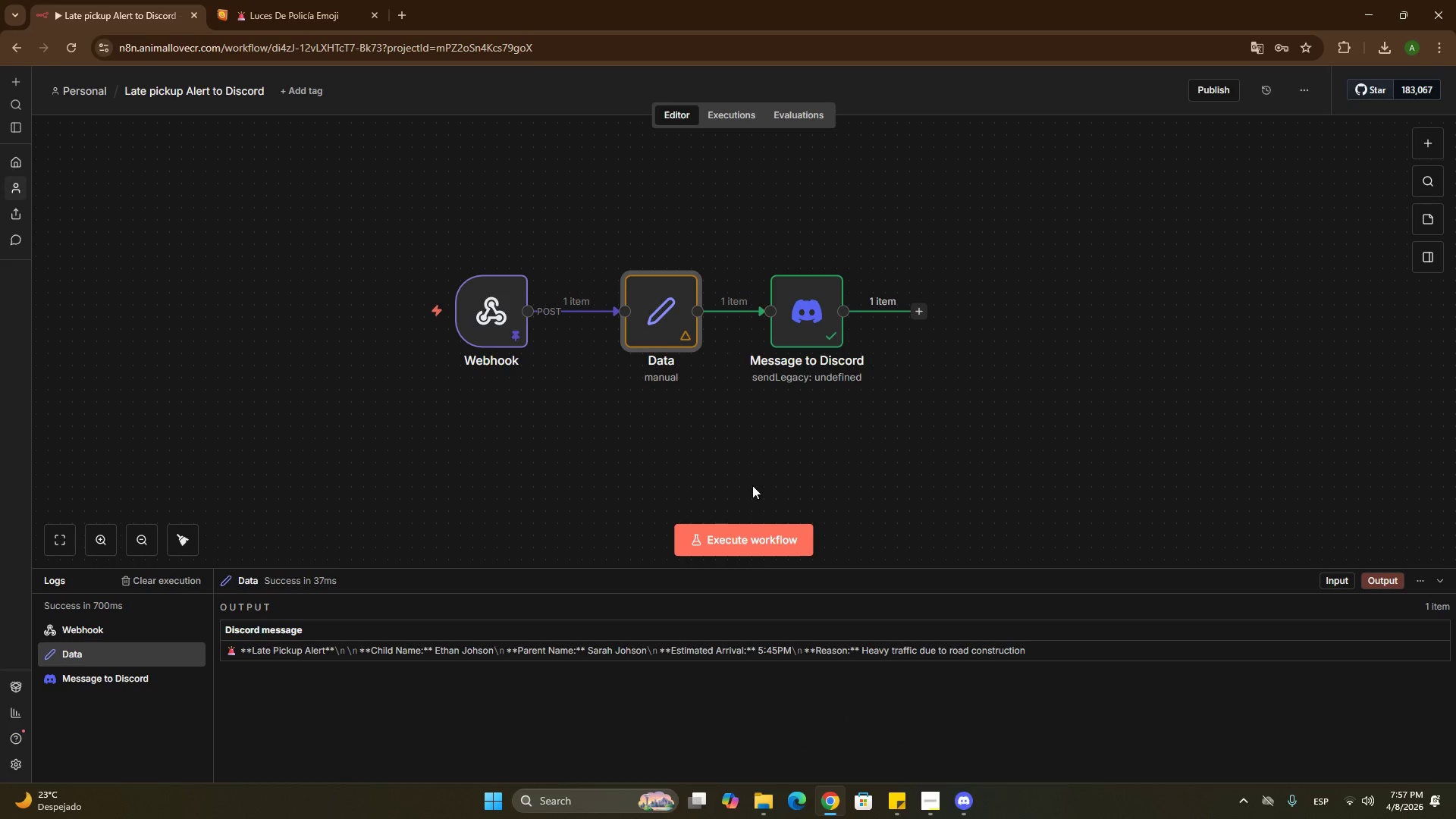 
double_click([817, 323])
 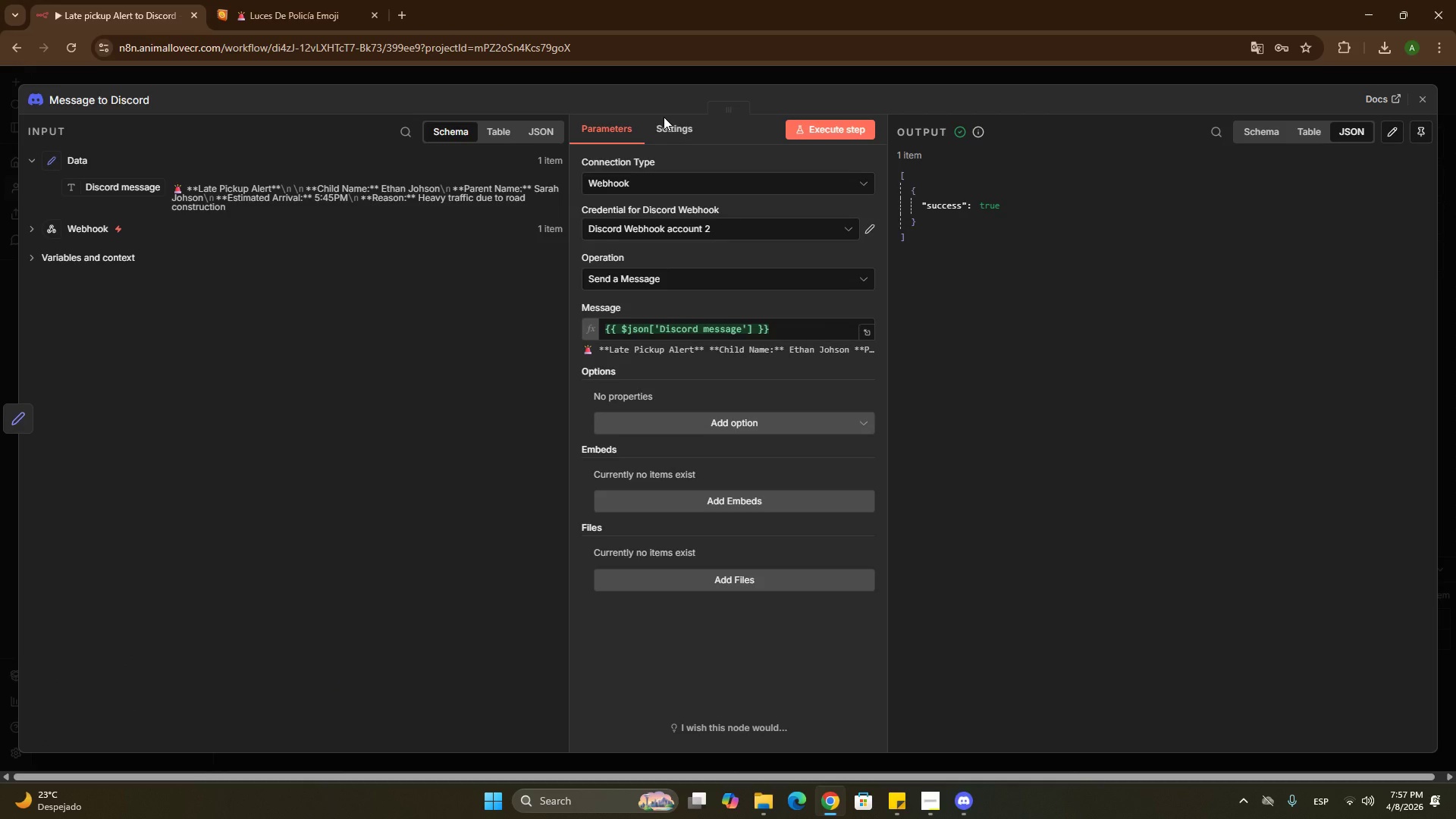 
double_click([664, 117])
 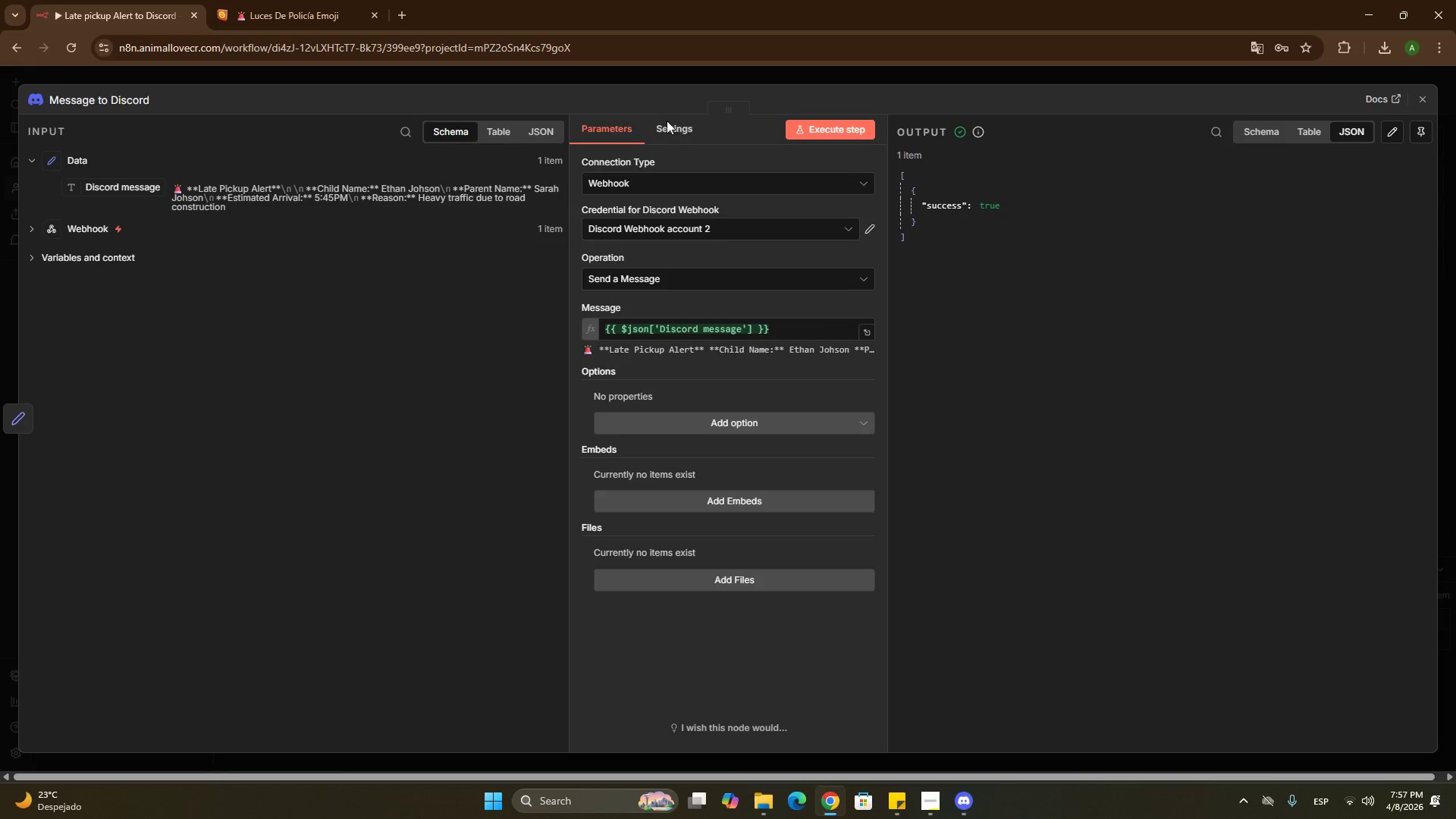 
triple_click([667, 121])
 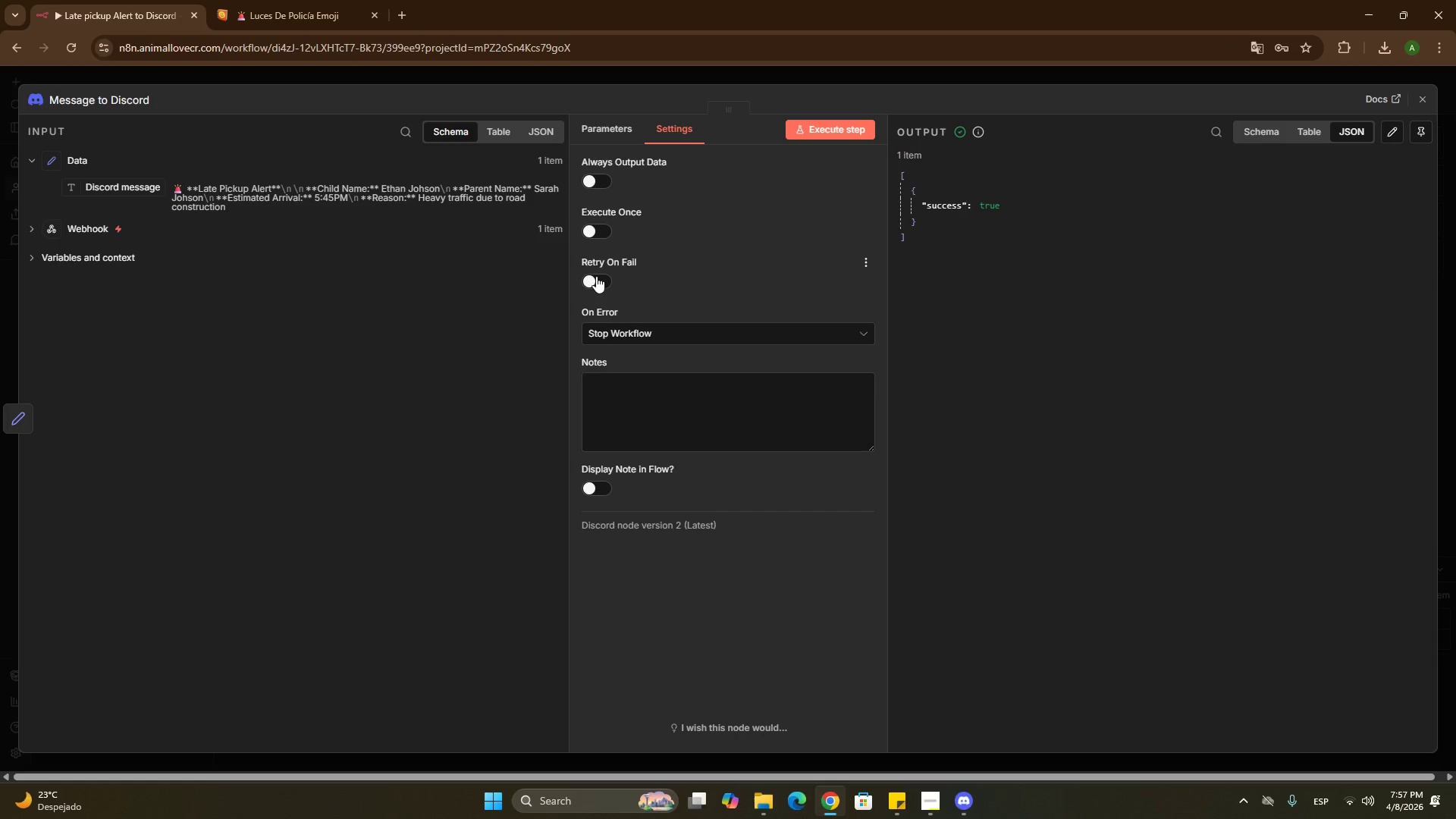 
left_click([645, 331])
 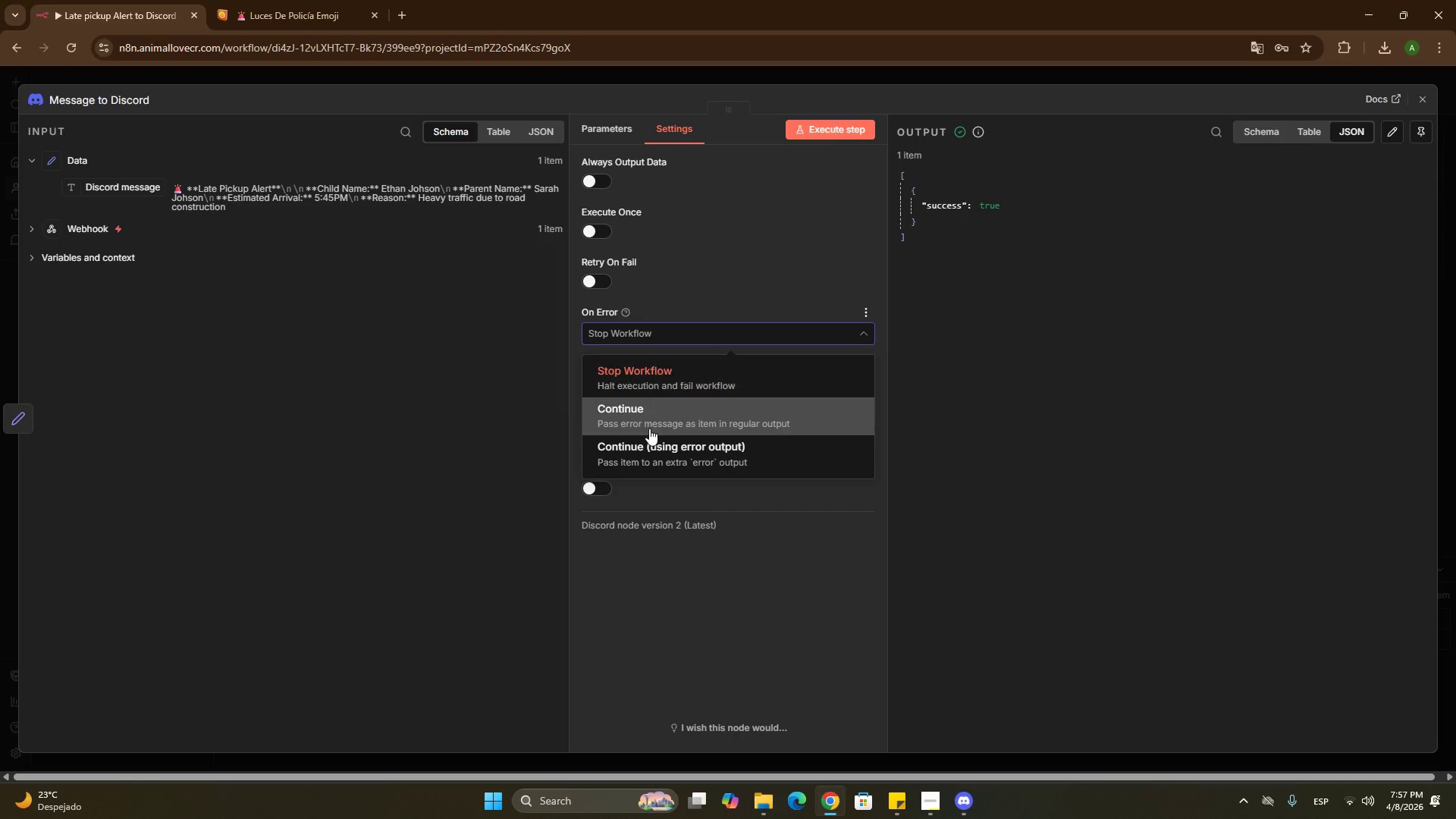 
left_click([651, 434])
 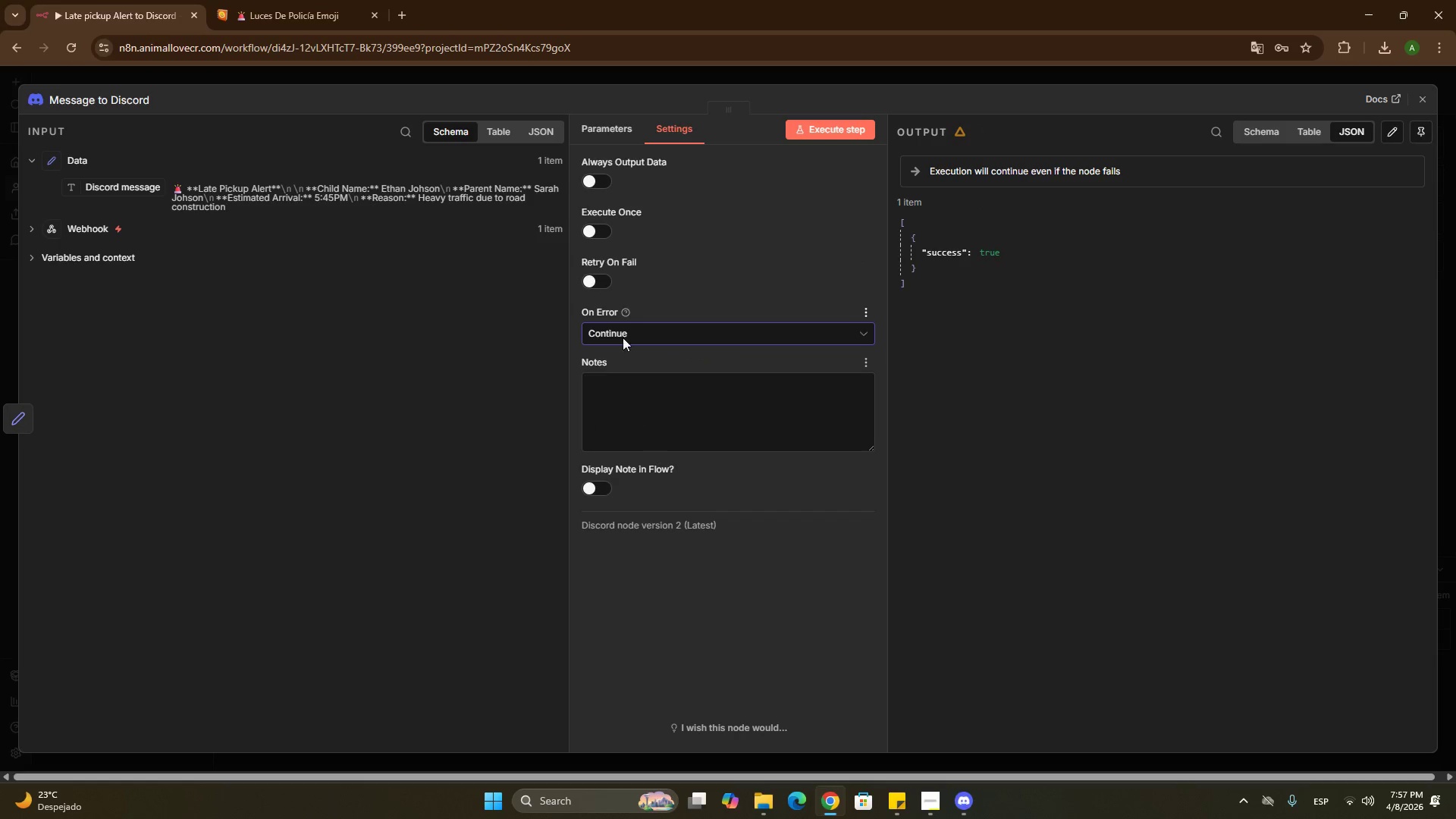 
left_click([623, 334])
 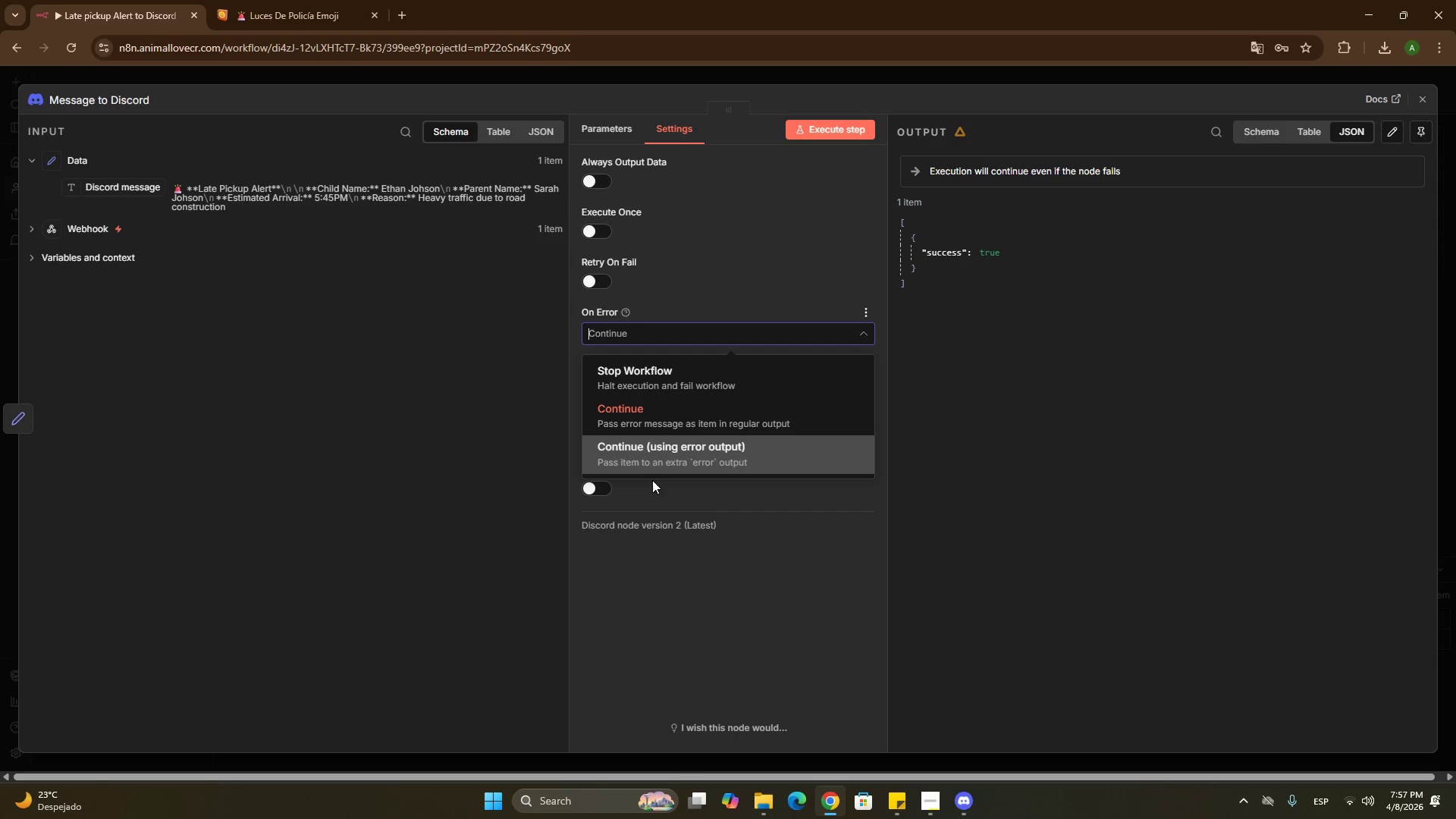 
left_click([652, 460])
 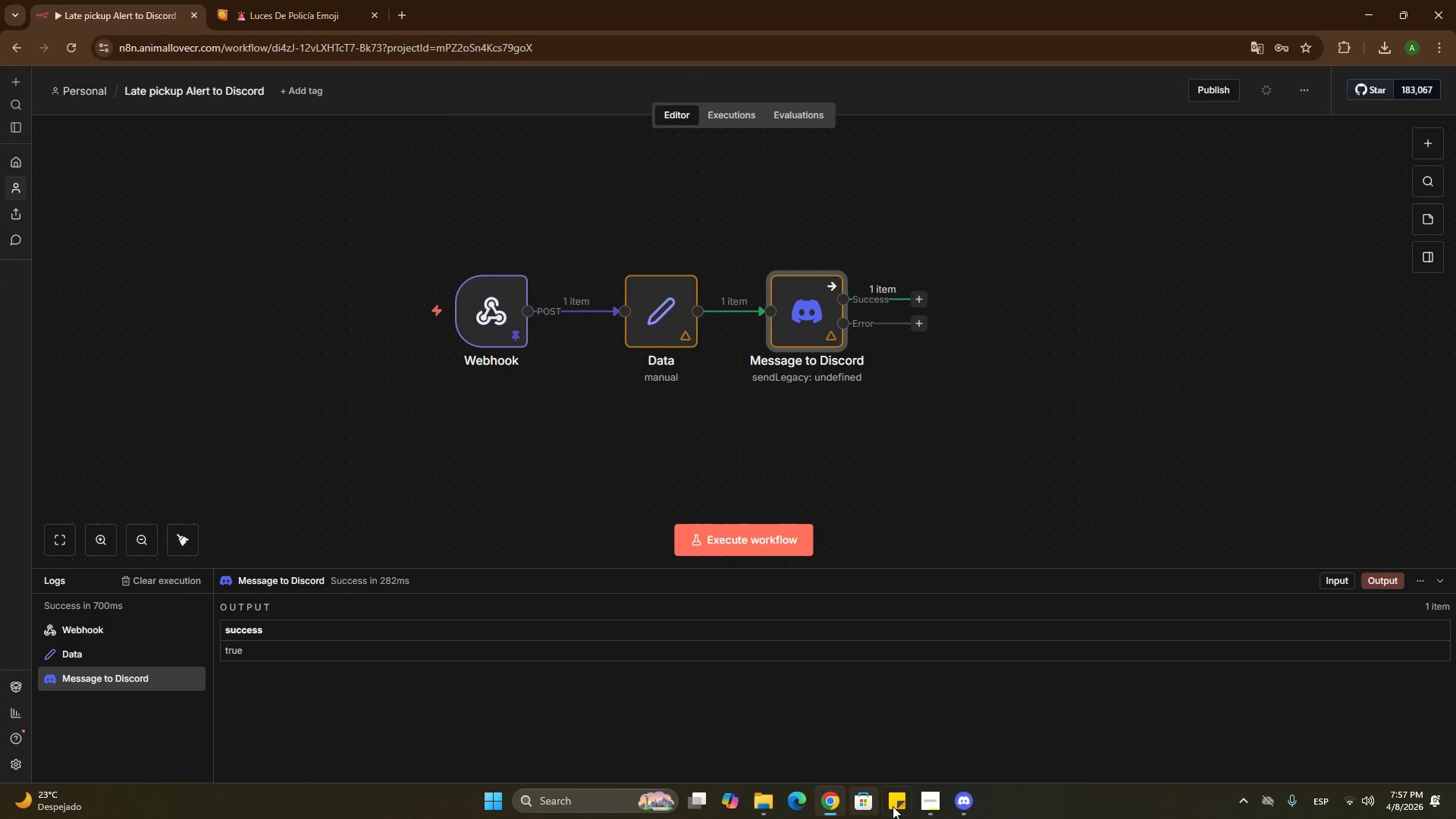 
left_click([974, 796])
 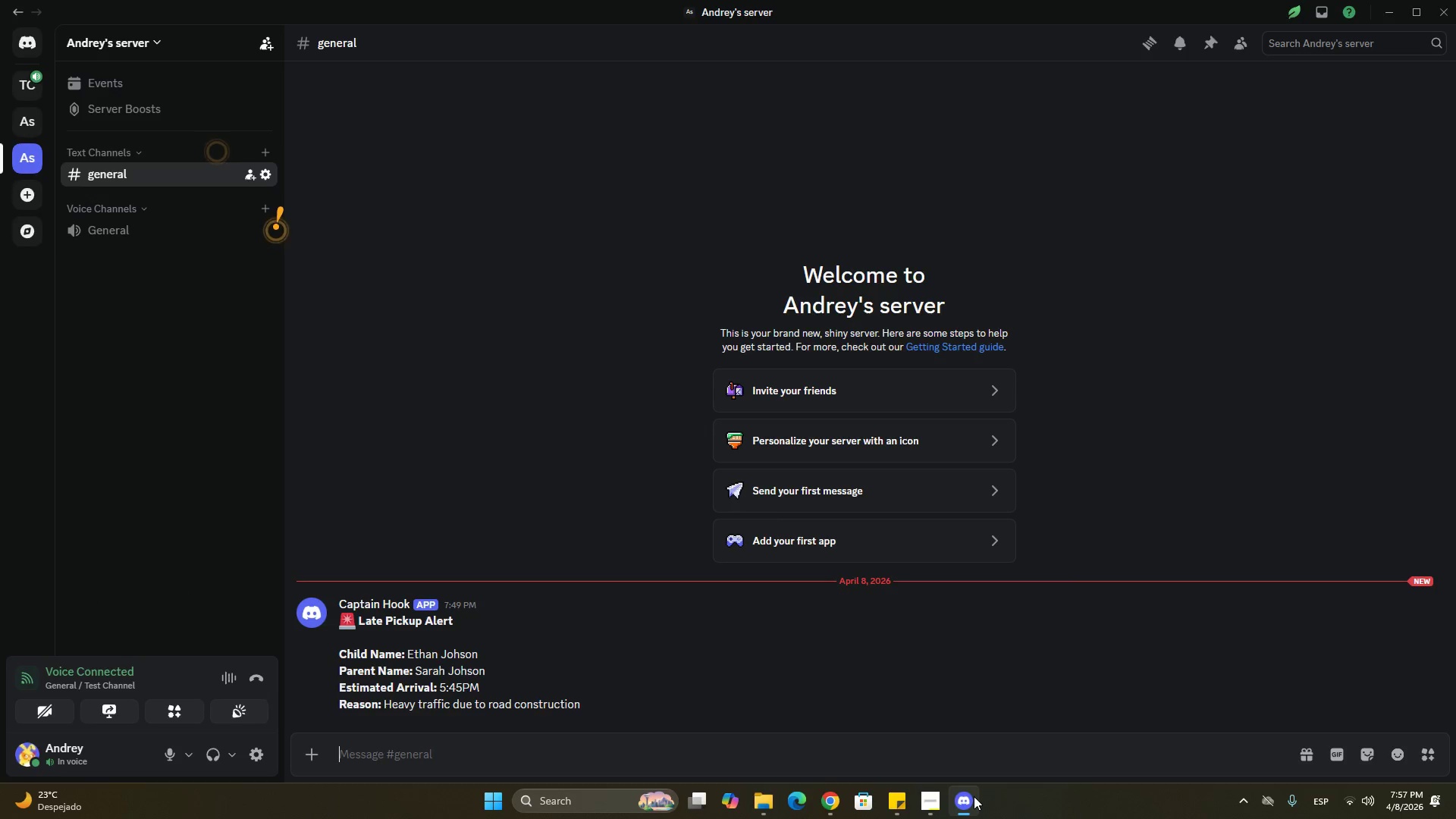 
left_click([974, 796])
 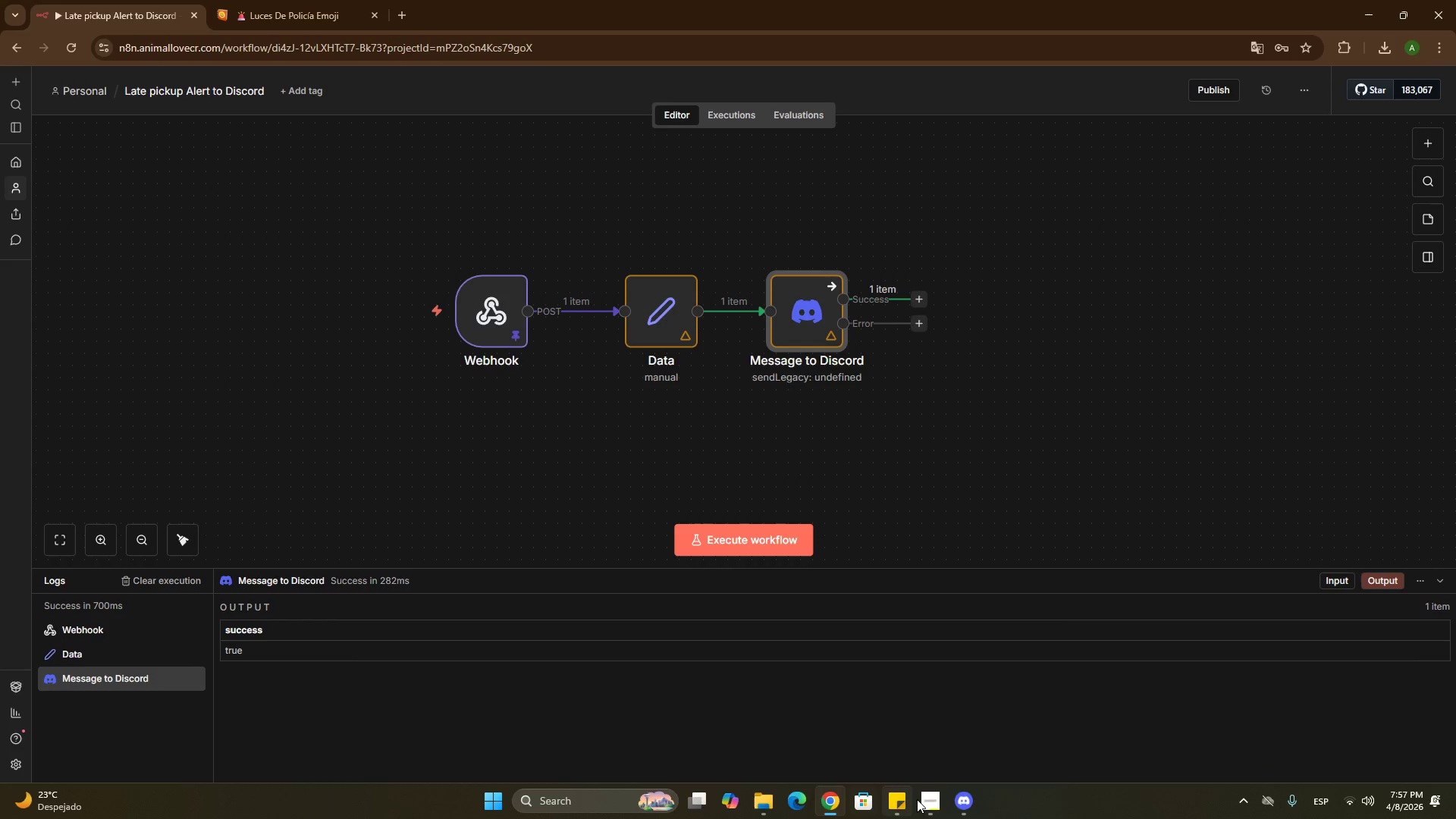 
left_click([924, 799])